 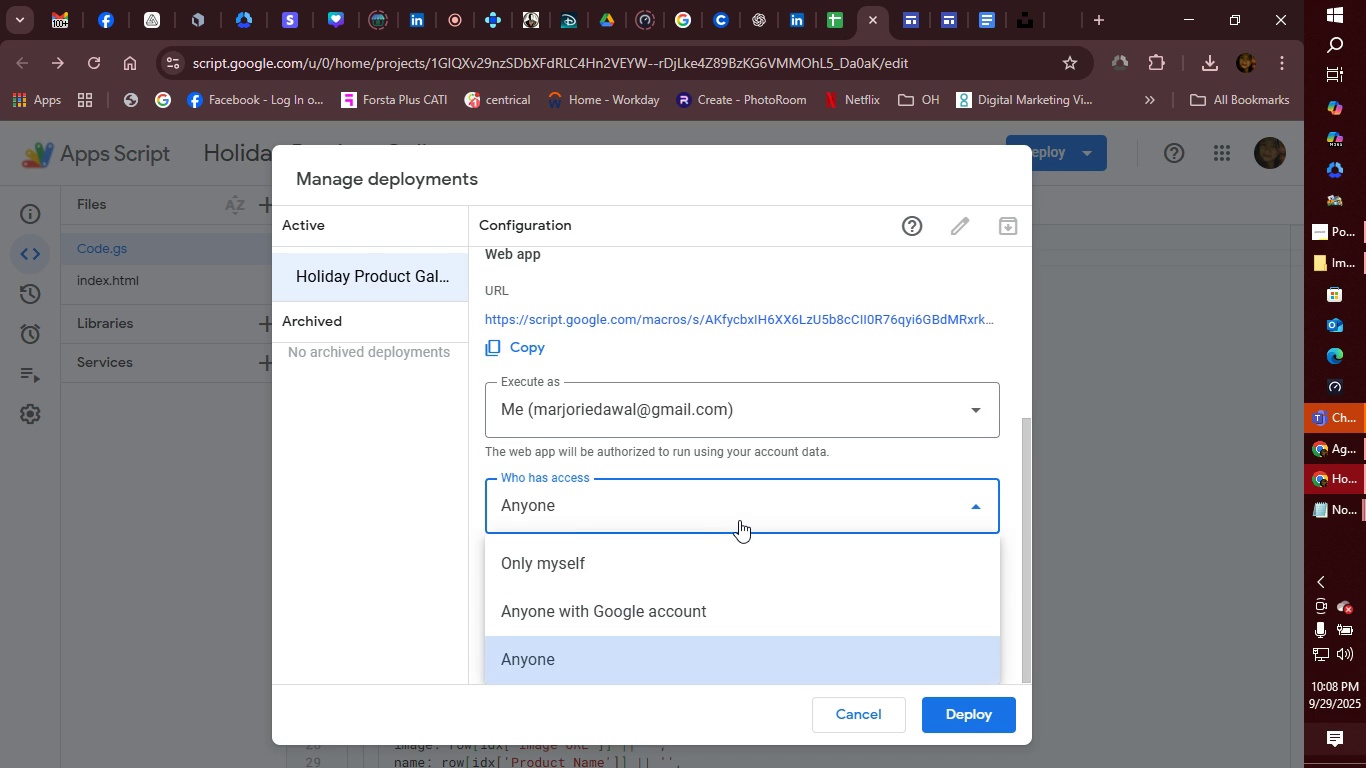 
left_click([739, 515])
 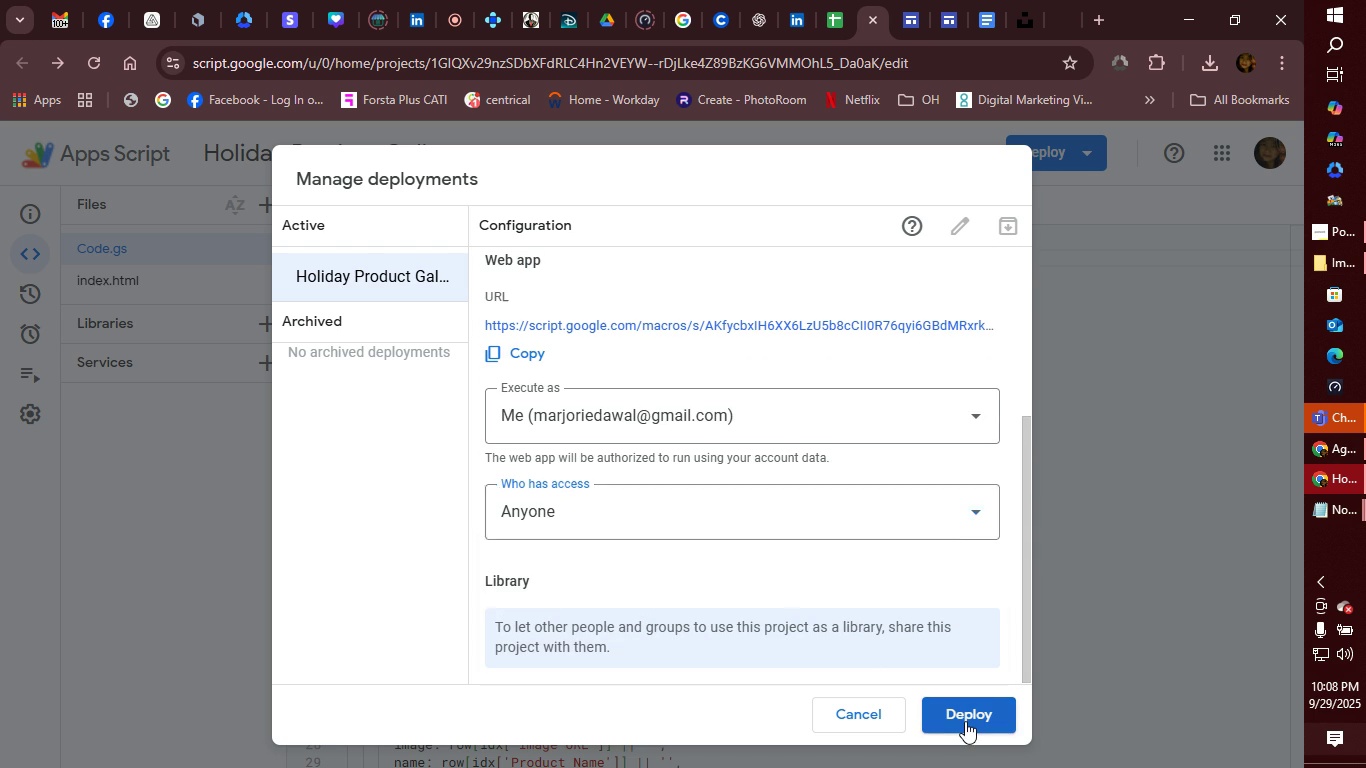 
left_click([965, 721])
 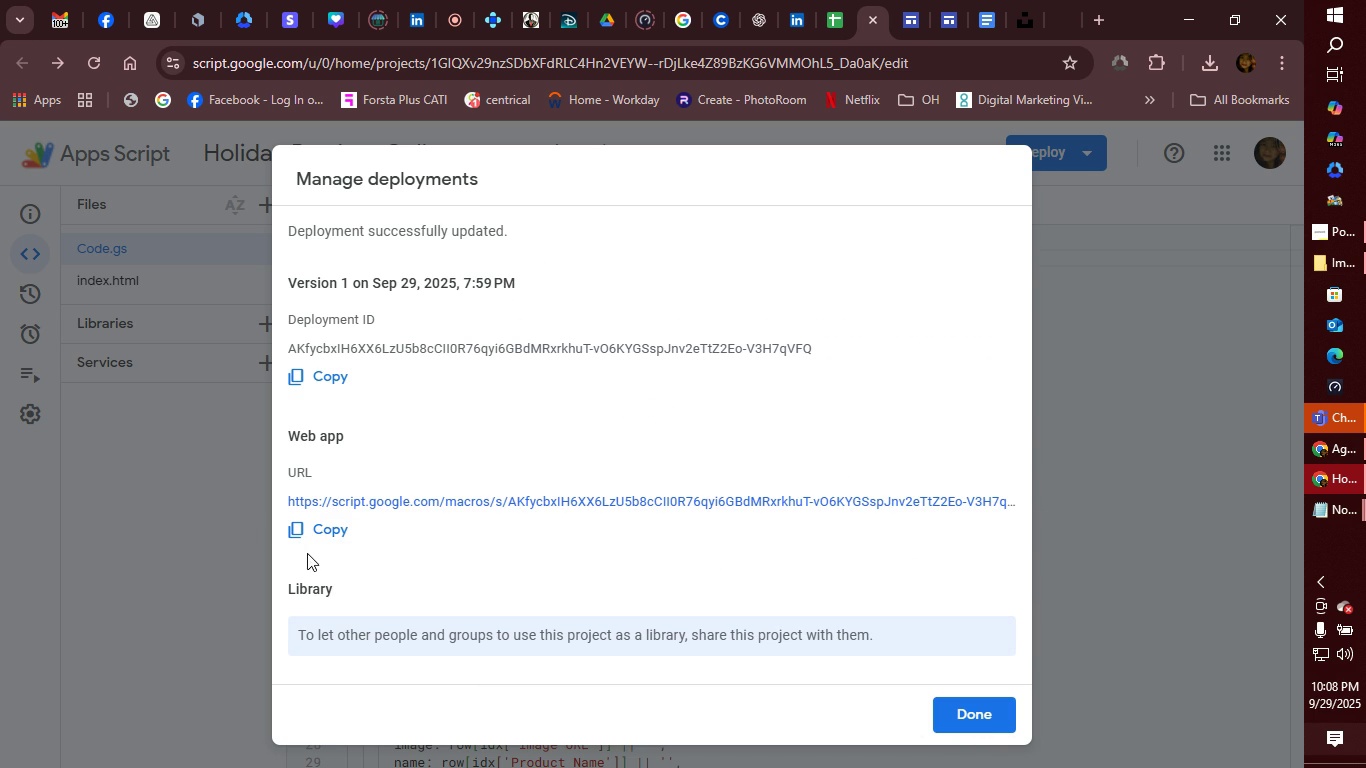 
left_click([323, 530])
 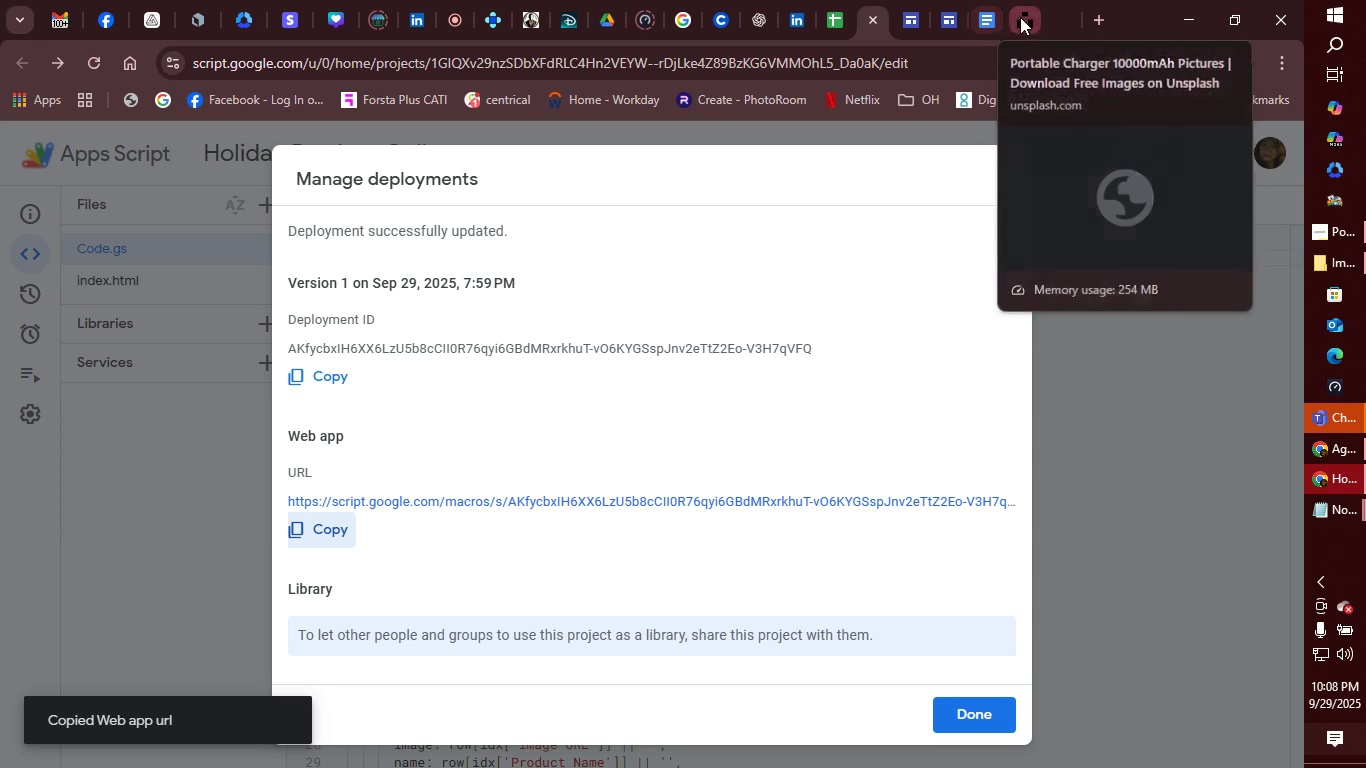 
wait(5.83)
 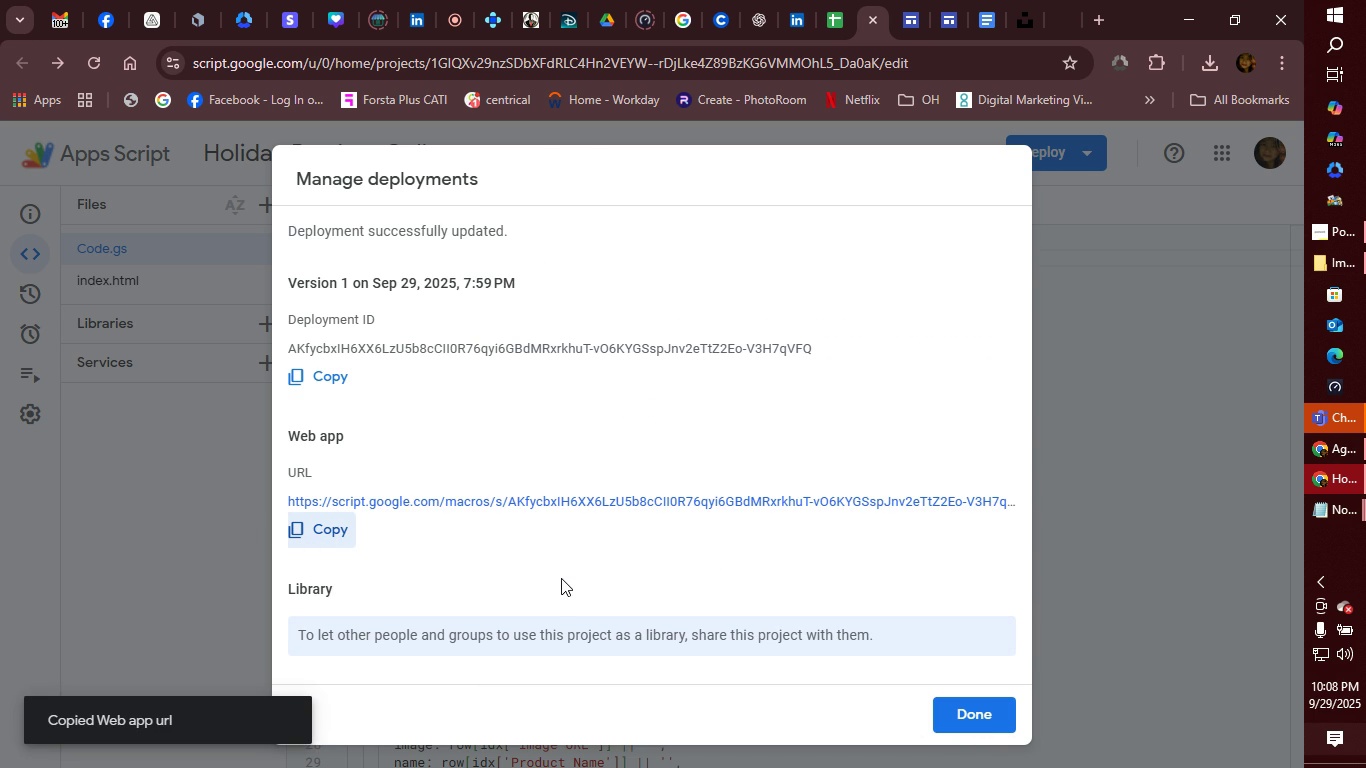 
left_click([948, 16])
 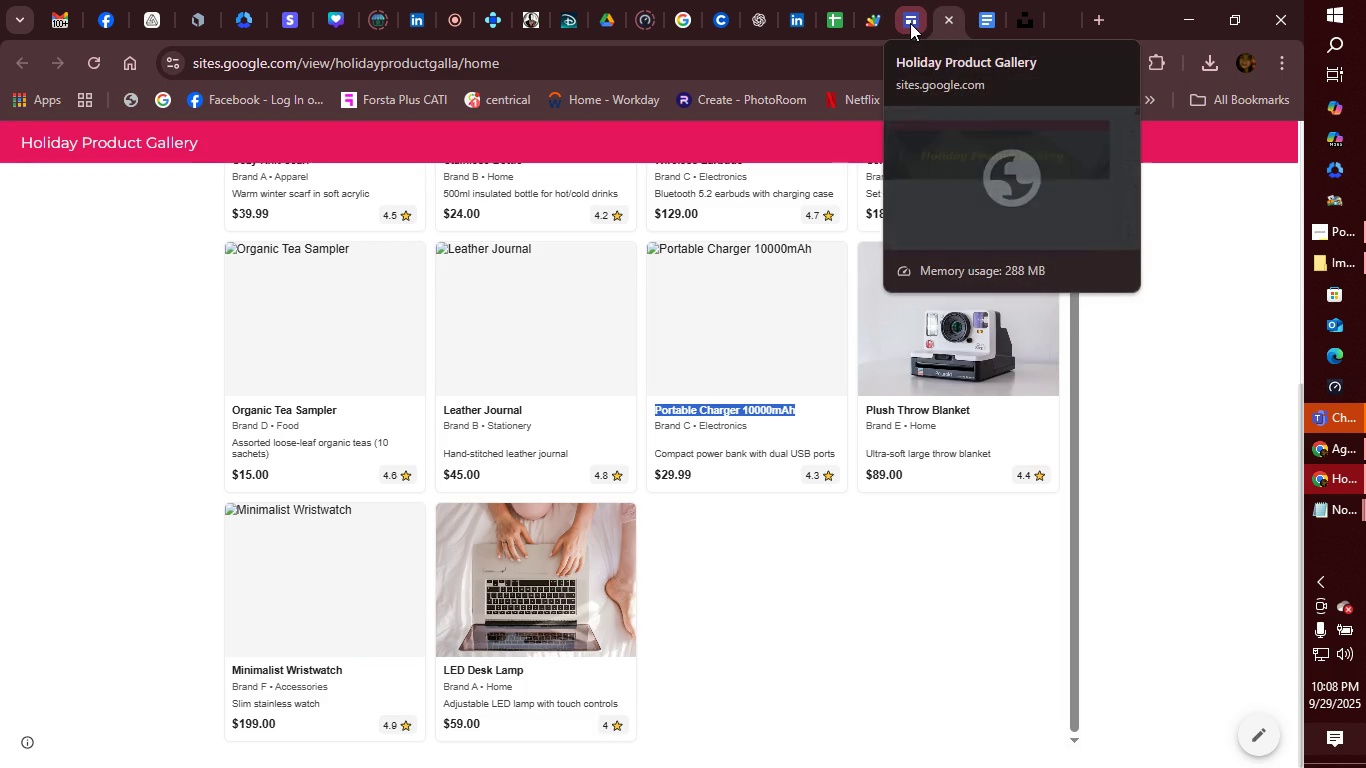 
left_click([910, 23])
 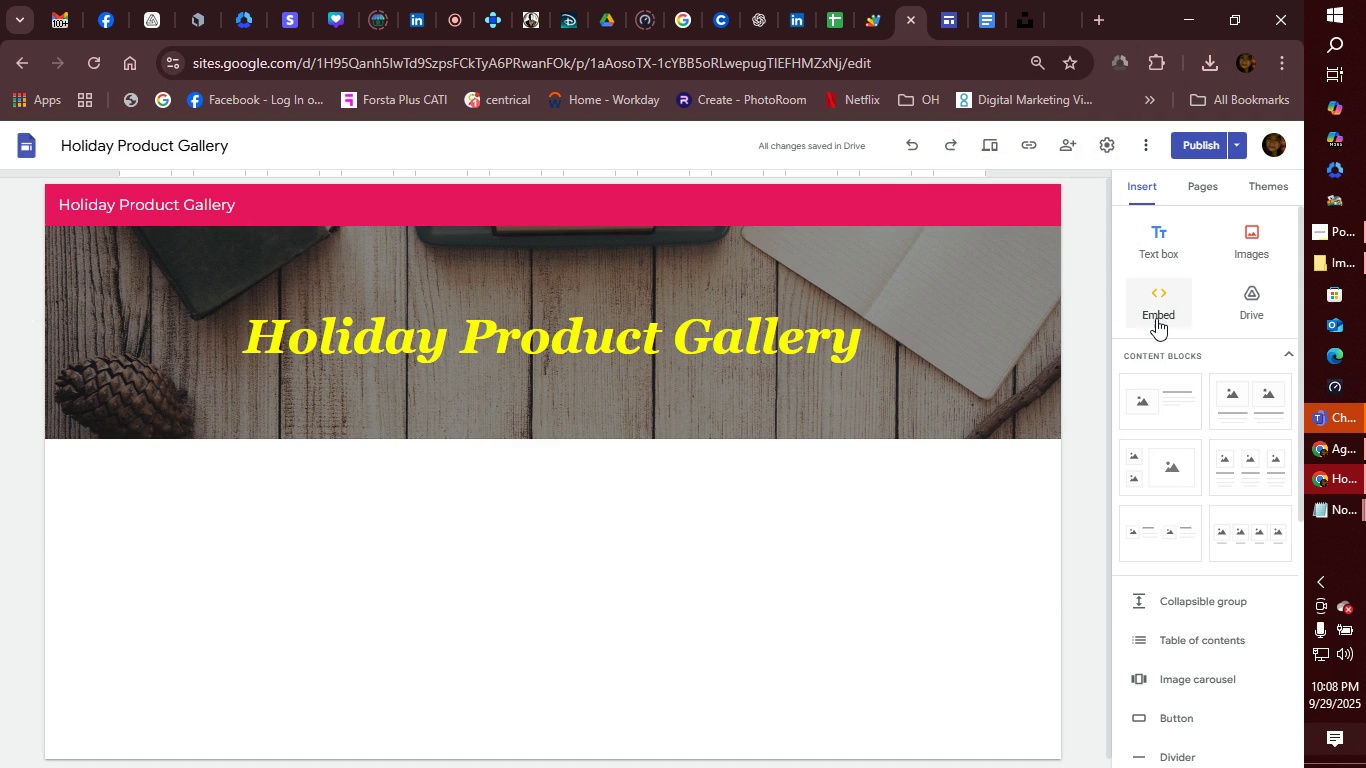 
left_click([1165, 313])